 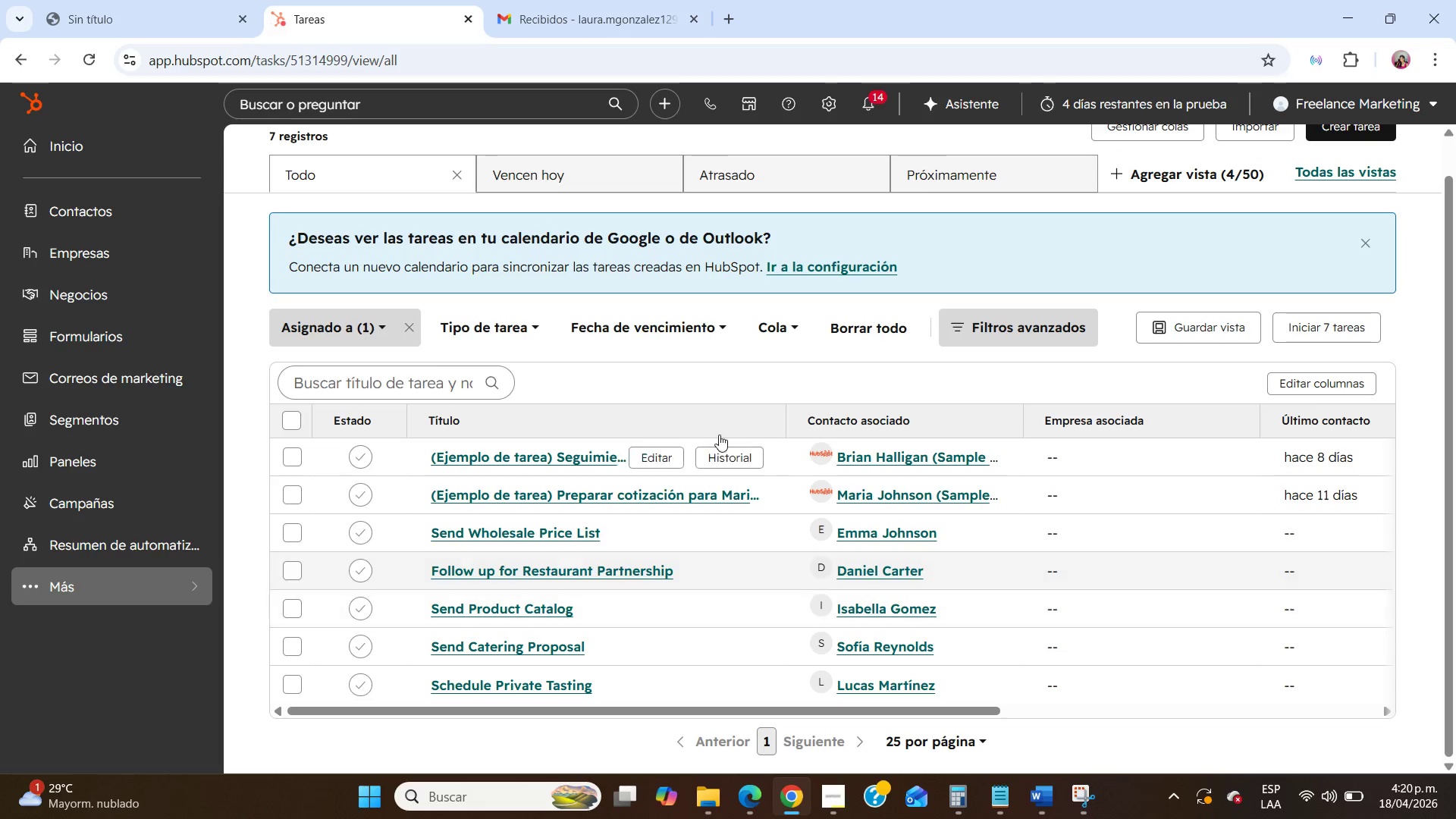 
left_click([659, 318])
 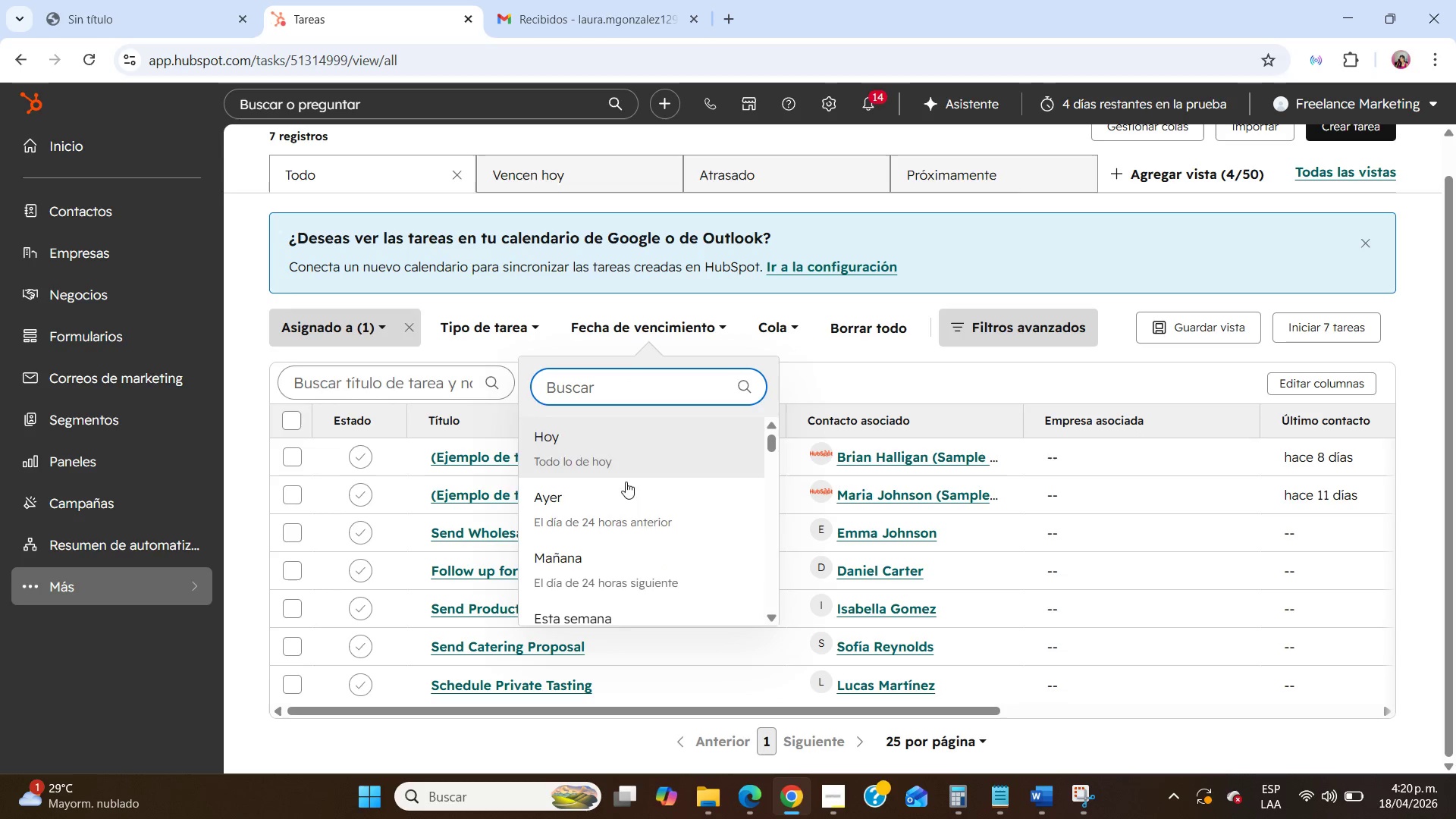 
scroll: coordinate [673, 553], scroll_direction: down, amount: 5.0
 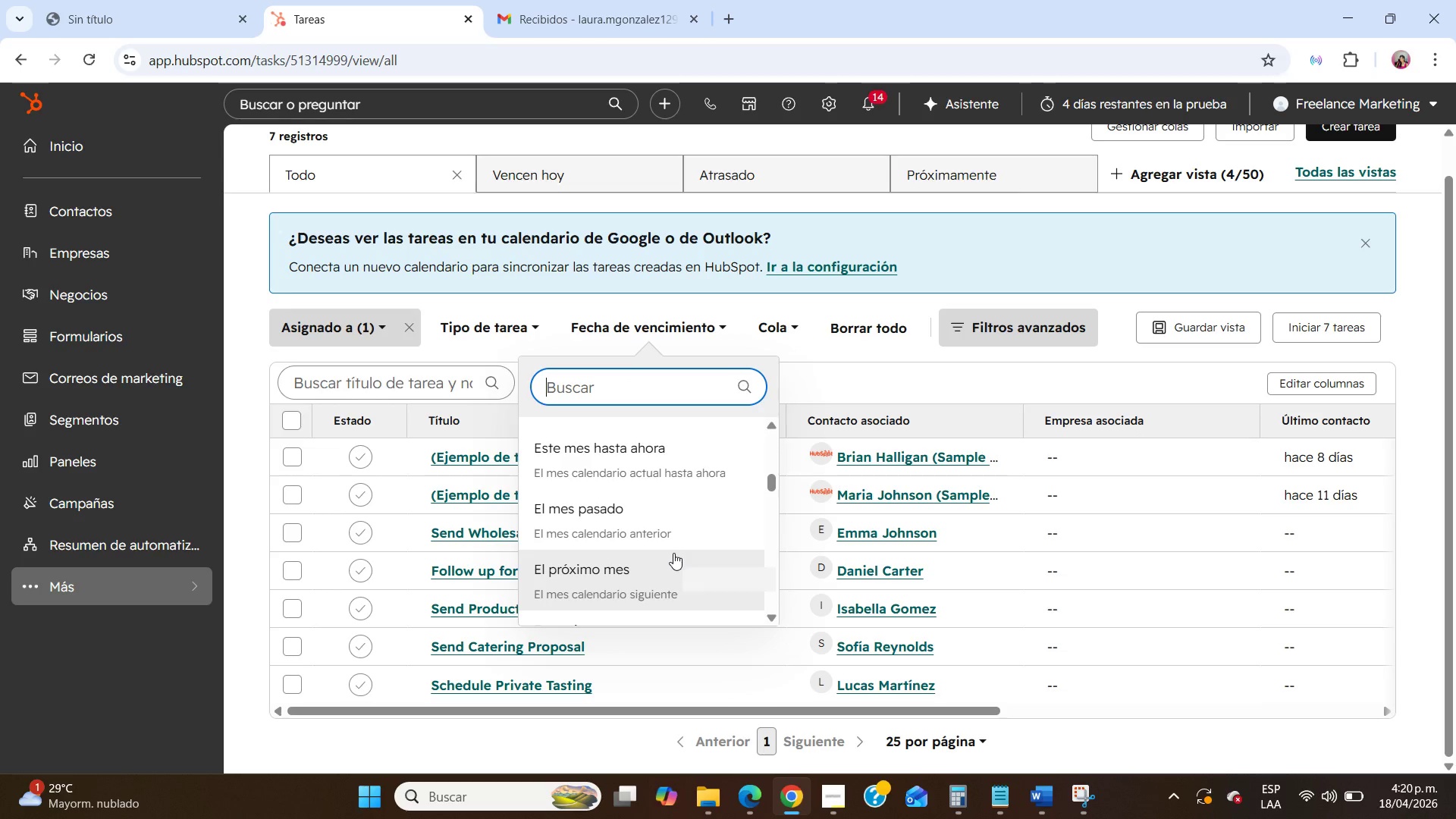 
scroll: coordinate [673, 553], scroll_direction: up, amount: 4.0
 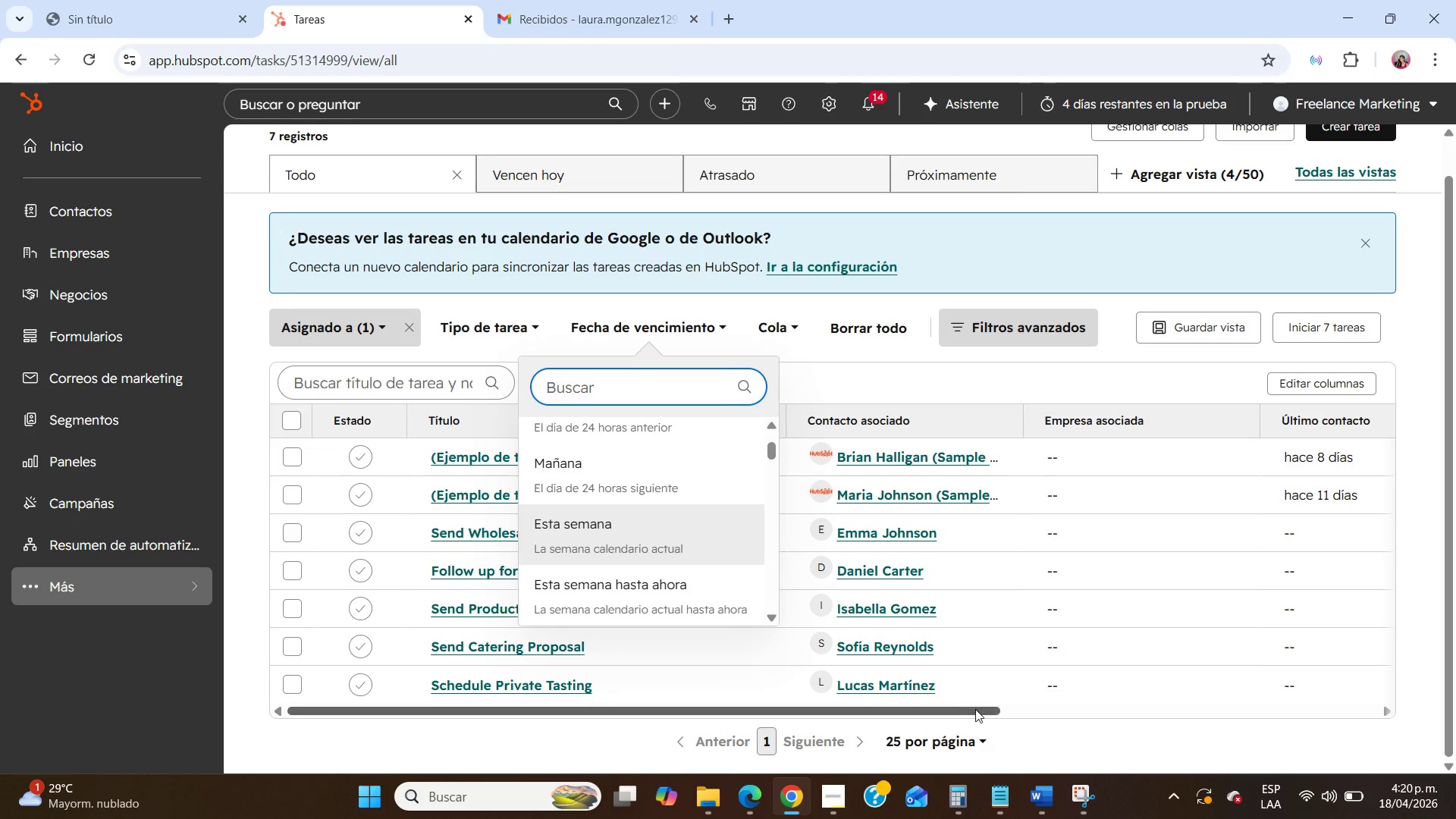 
left_click_drag(start_coordinate=[974, 707], to_coordinate=[1396, 705])
 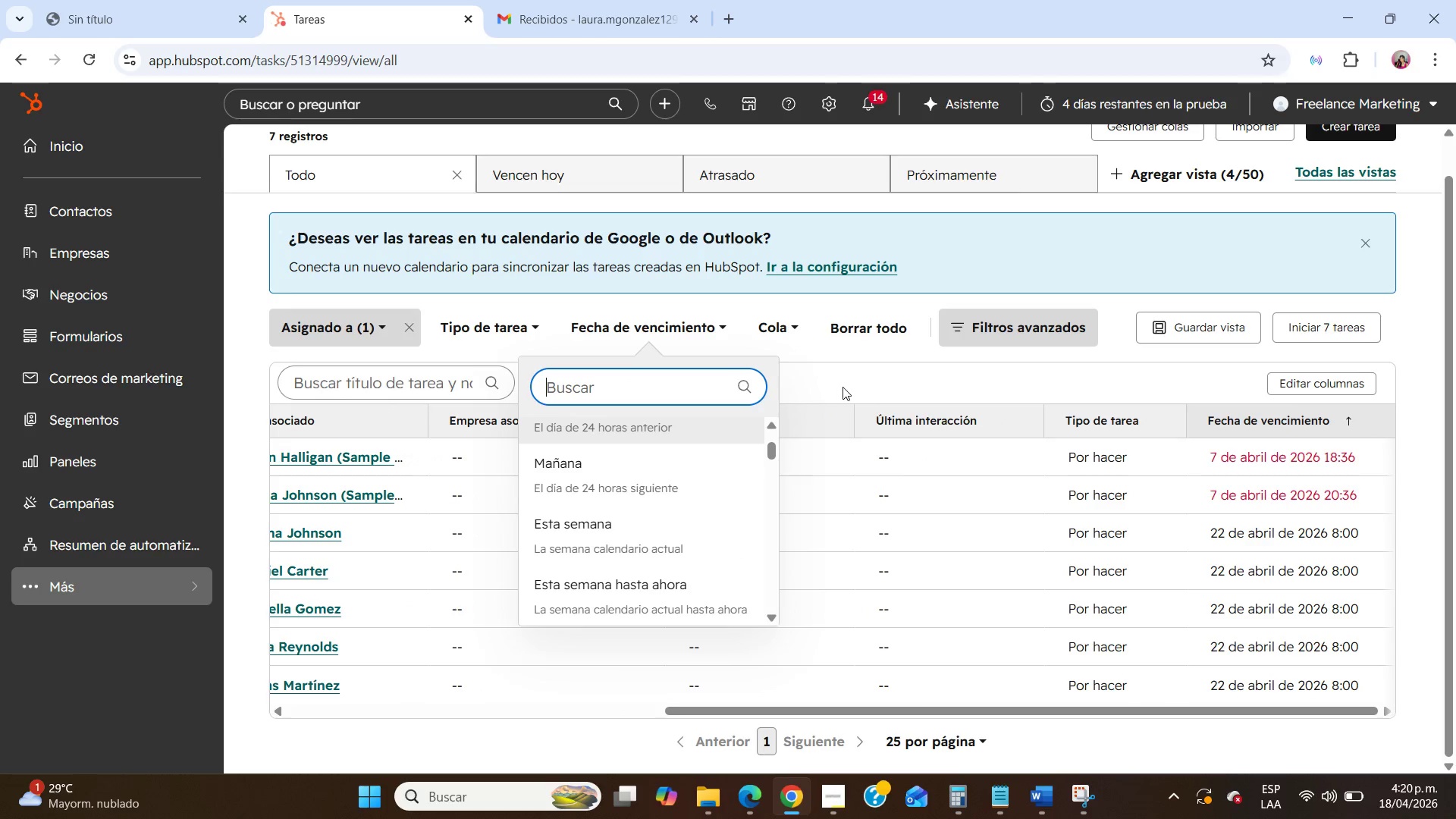 
left_click([861, 373])
 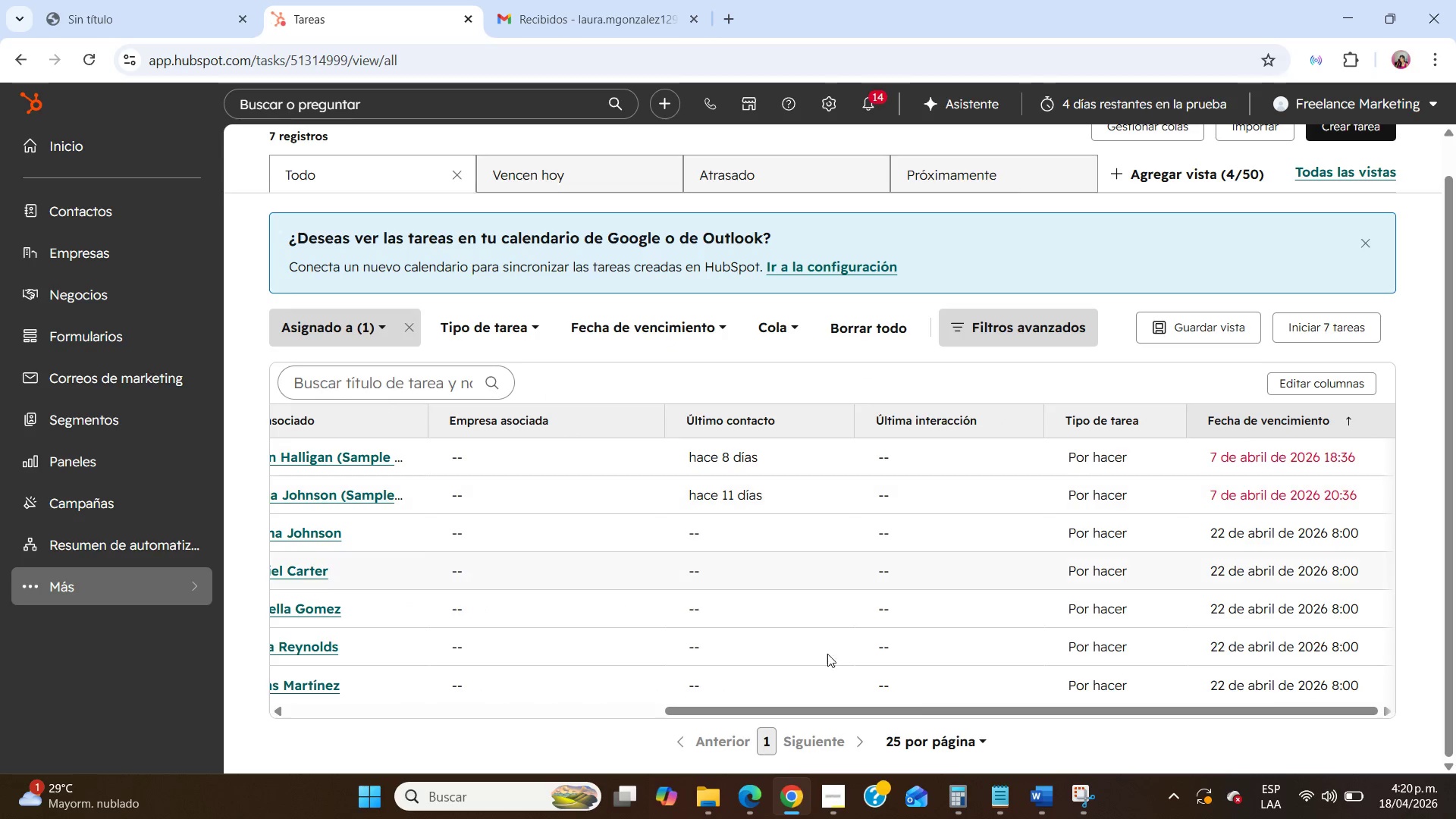 
left_click_drag(start_coordinate=[835, 714], to_coordinate=[175, 686])
 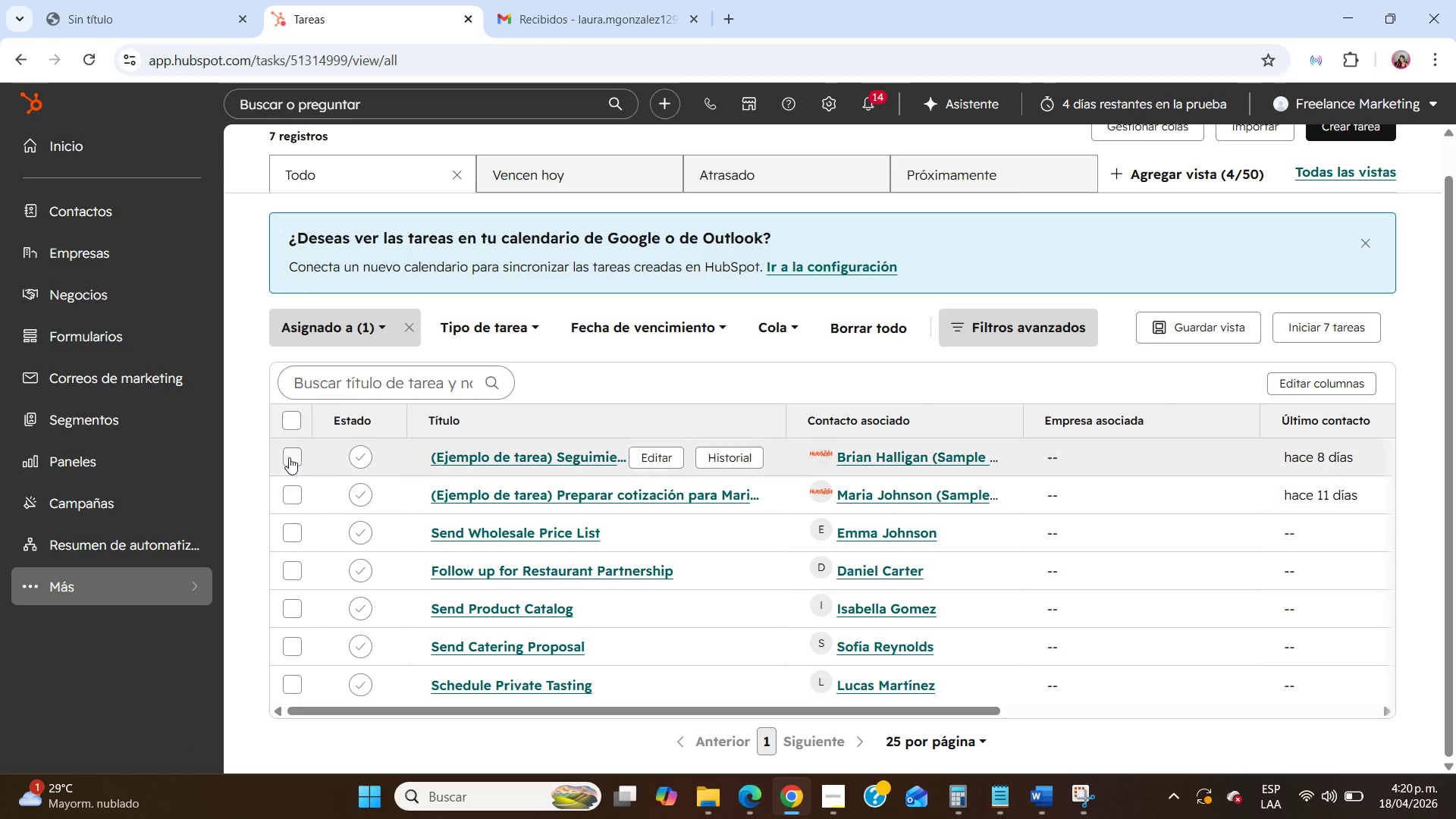 
left_click([292, 457])
 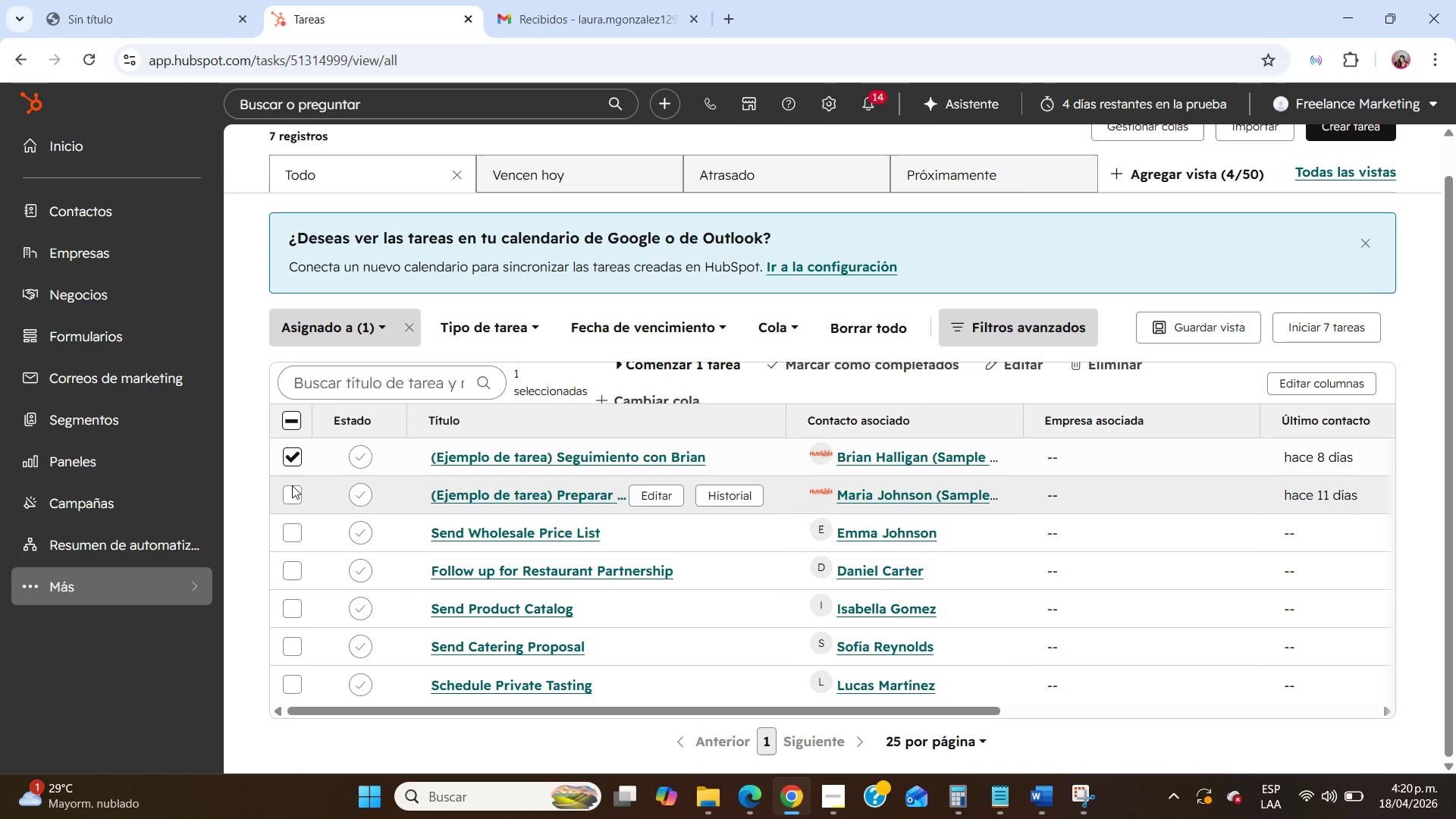 
left_click([292, 493])
 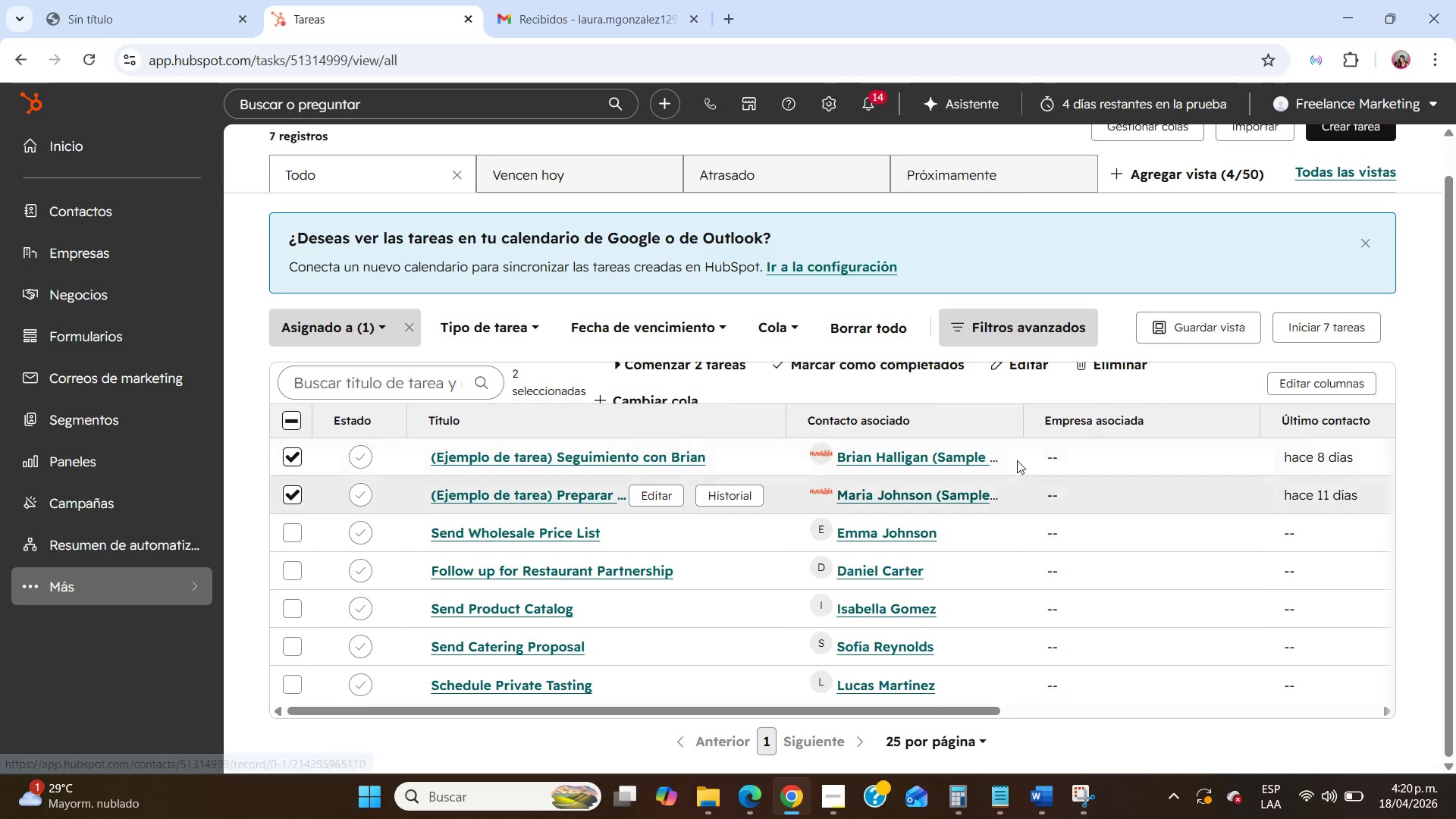 
scroll: coordinate [705, 554], scroll_direction: up, amount: 3.0